 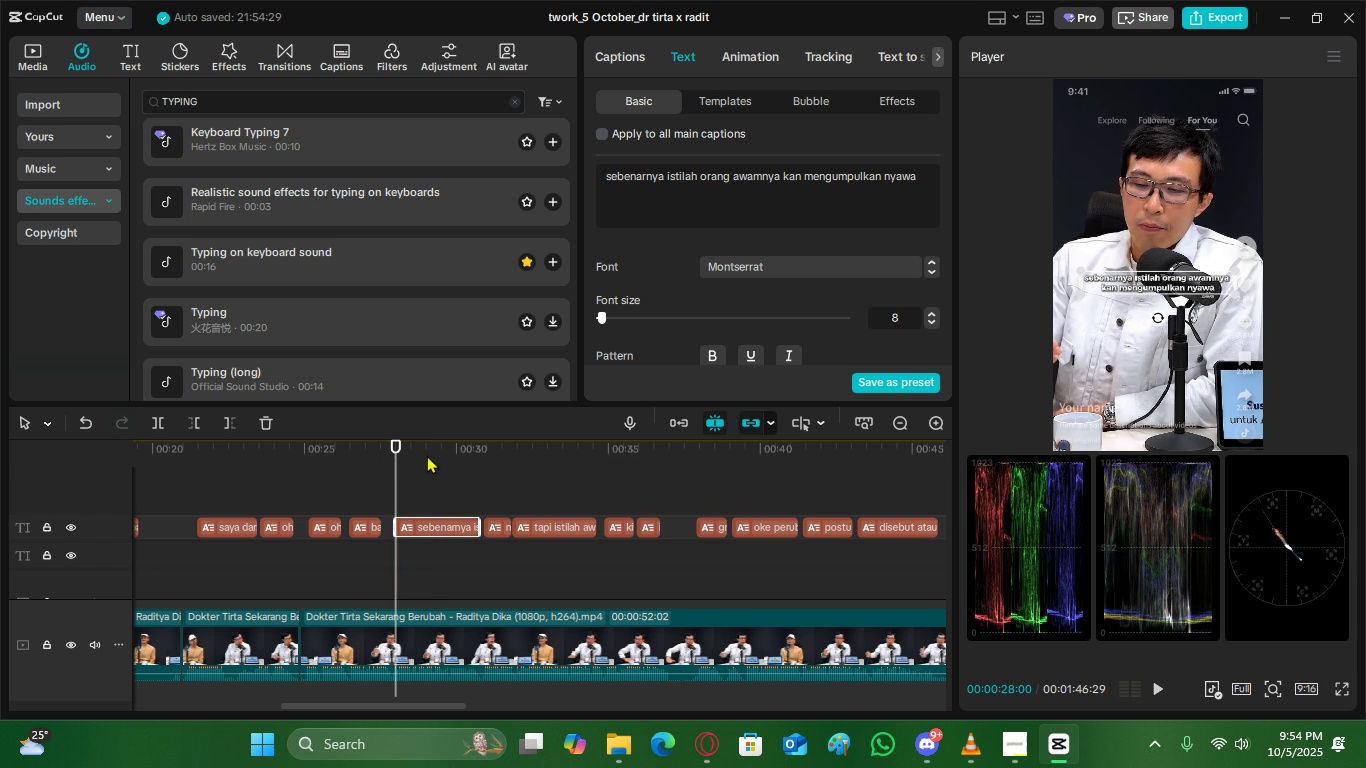 
left_click([428, 453])
 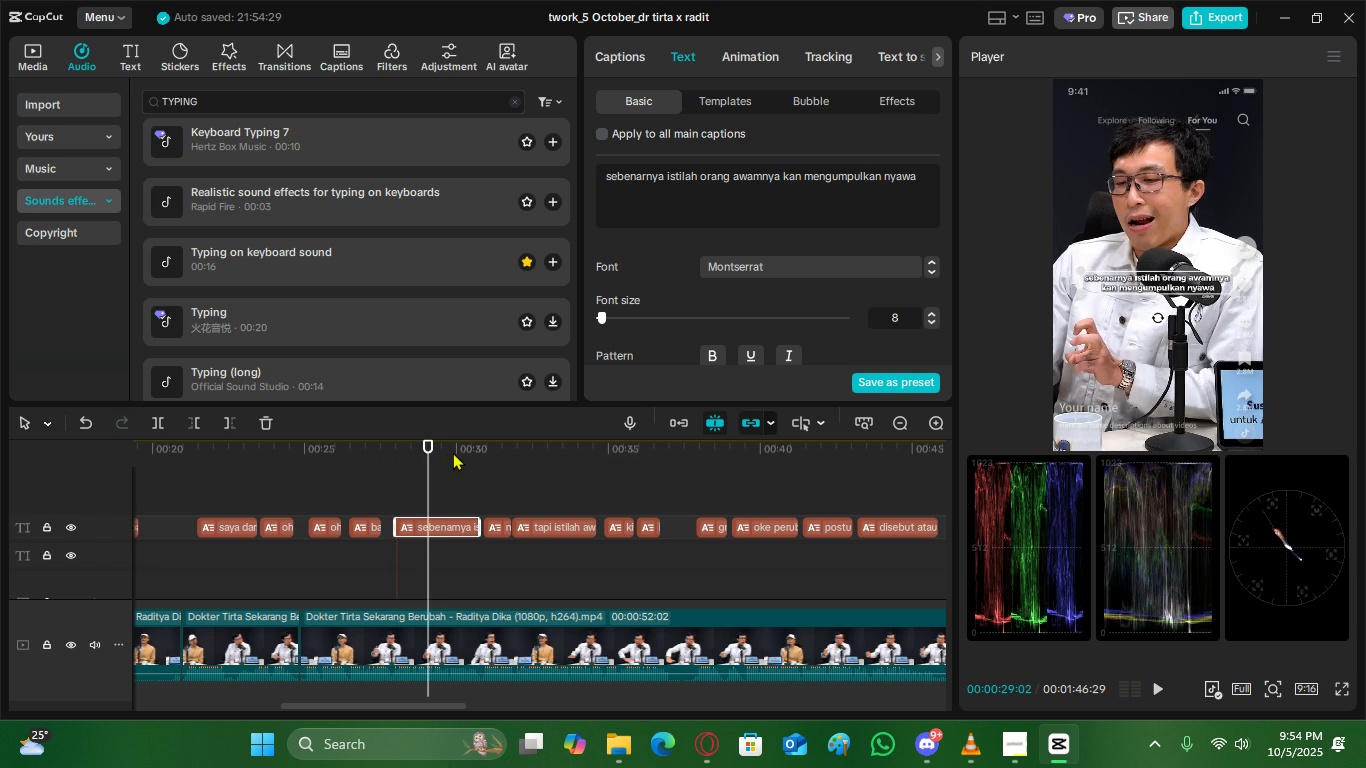 
left_click([453, 452])
 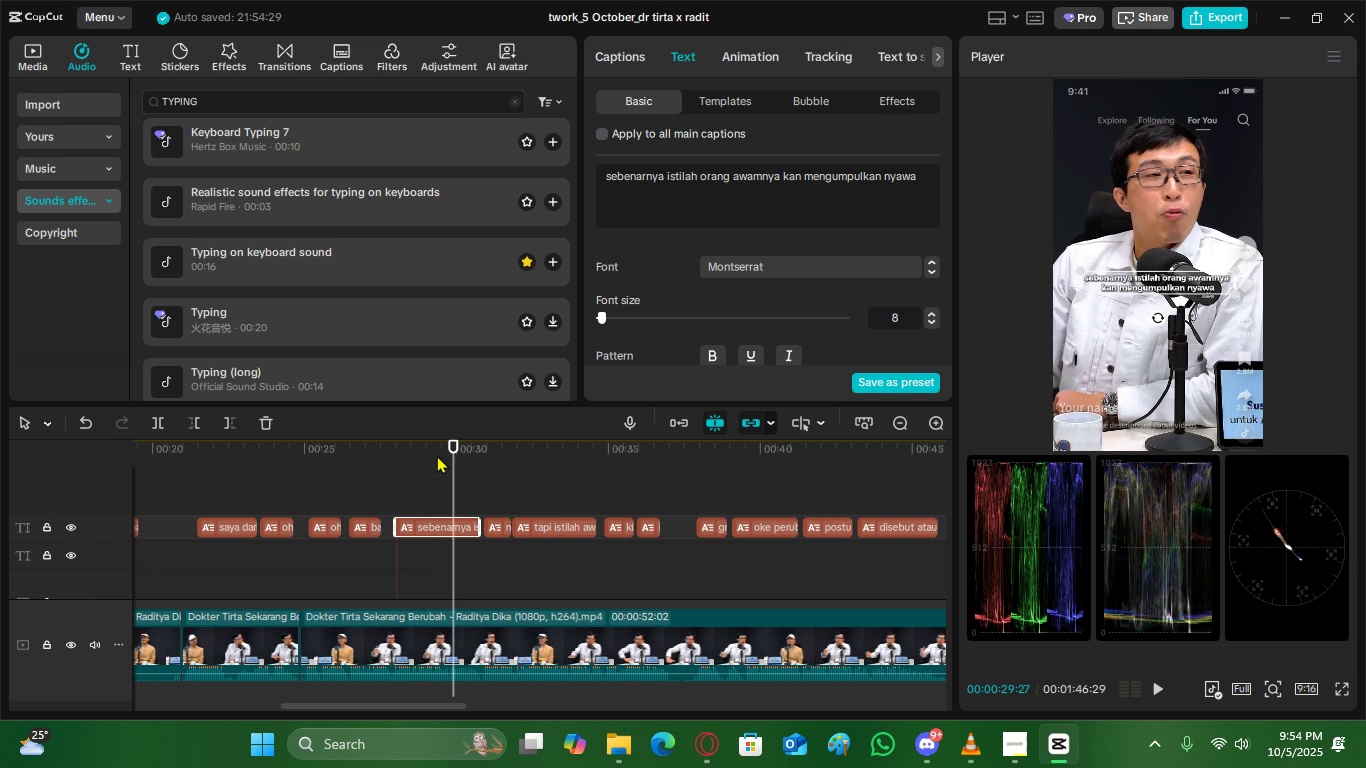 
left_click([437, 455])
 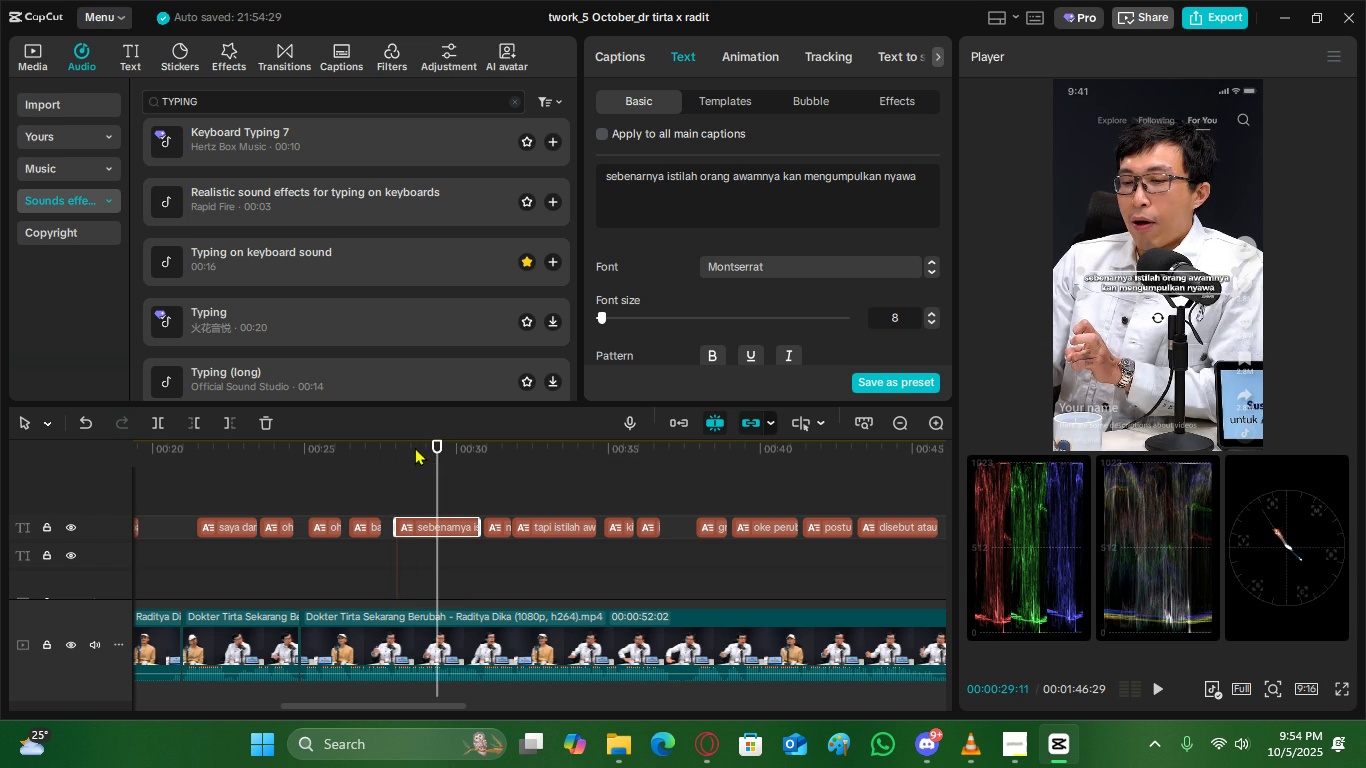 
left_click([415, 447])
 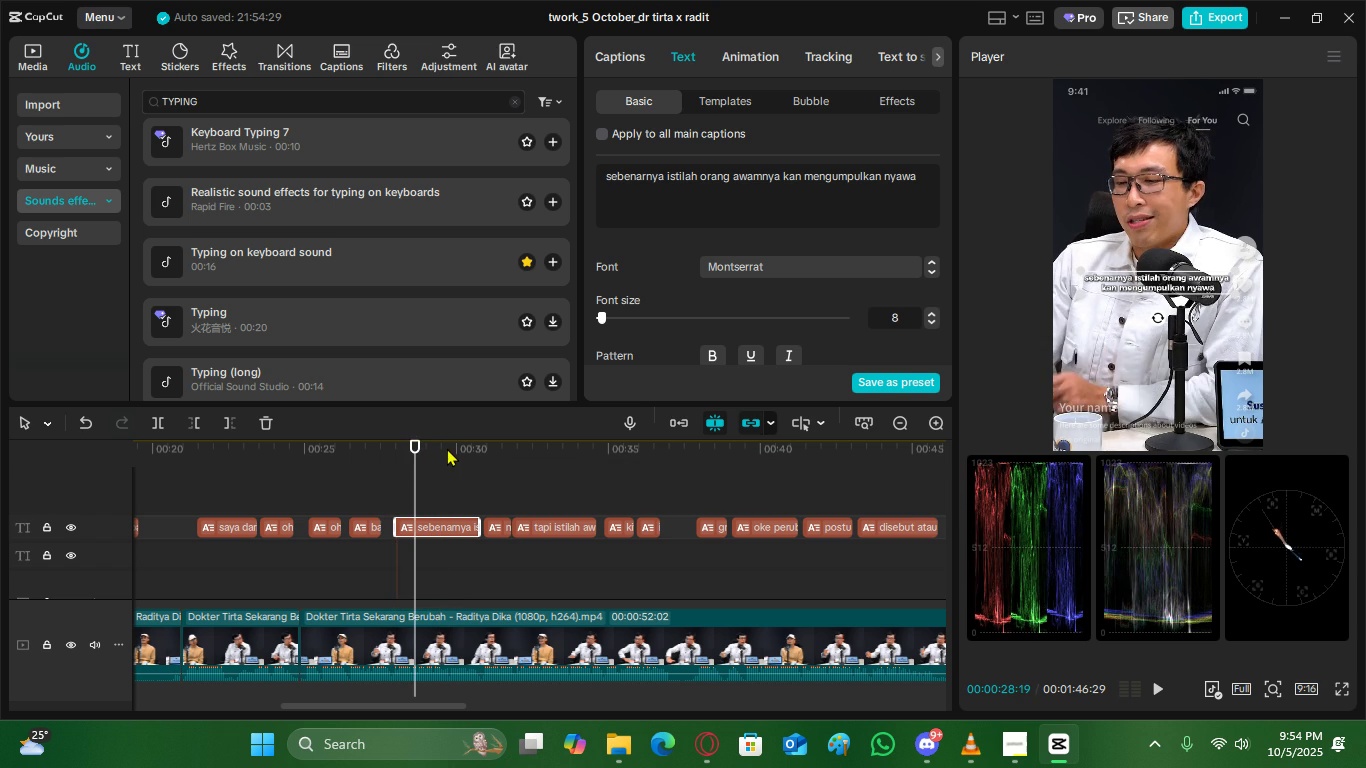 
left_click([447, 448])
 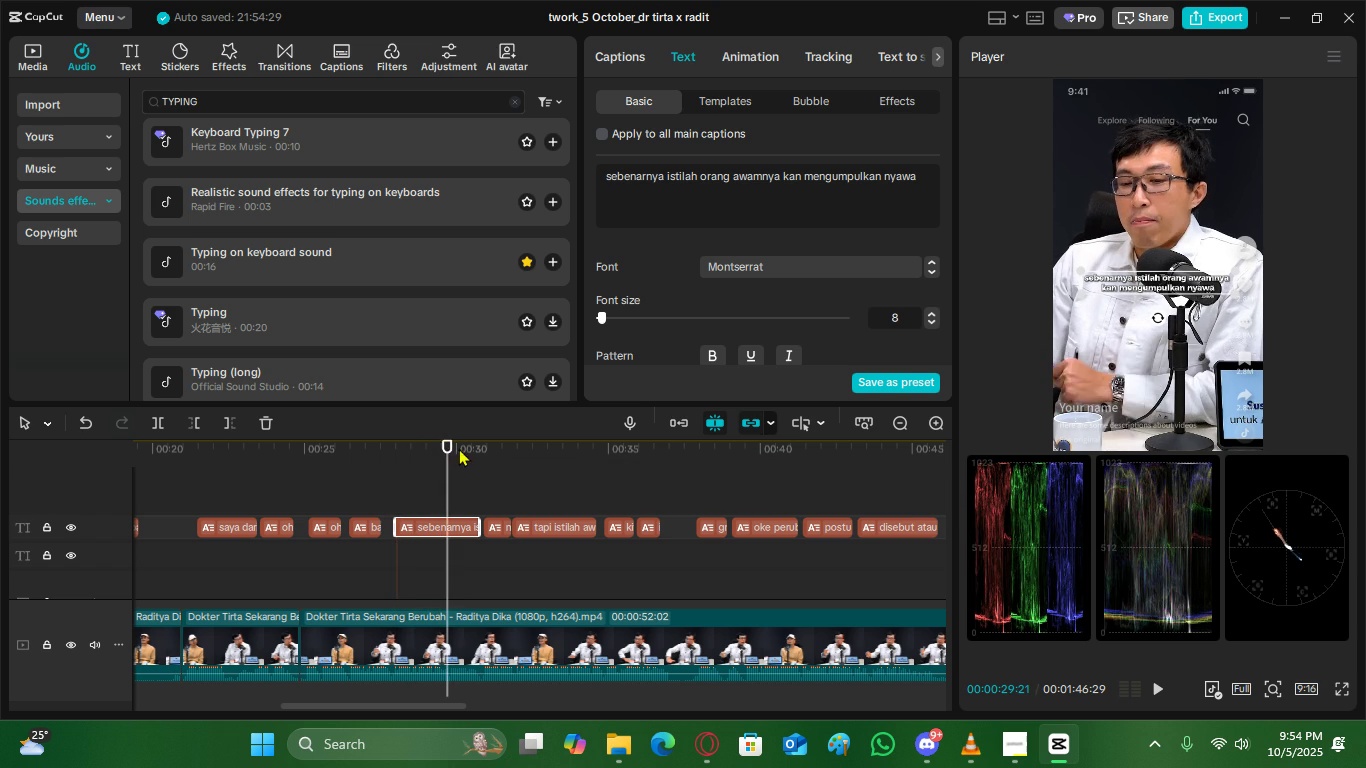 
left_click([459, 448])